 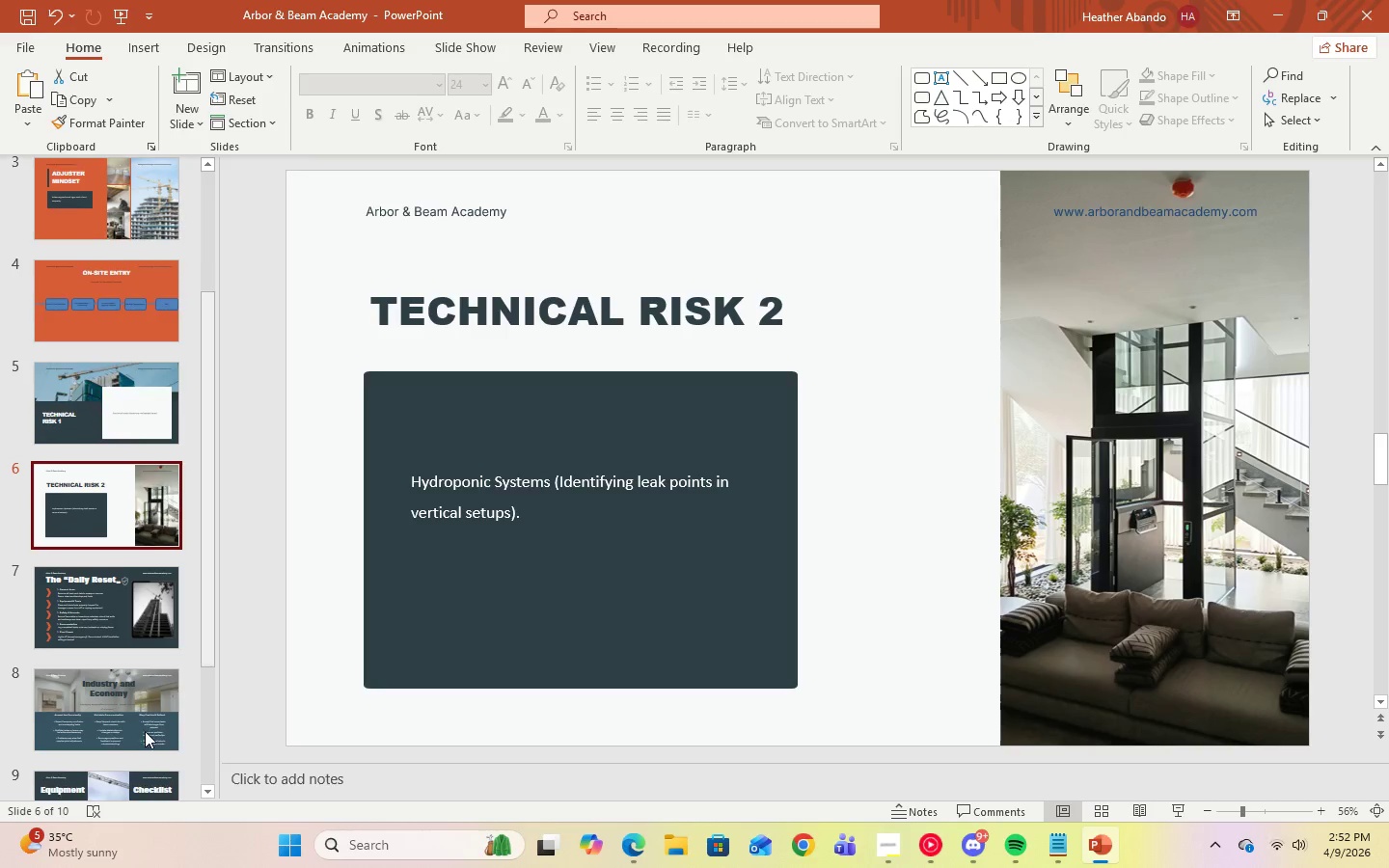 
scroll: coordinate [145, 731], scroll_direction: down, amount: 3.0
 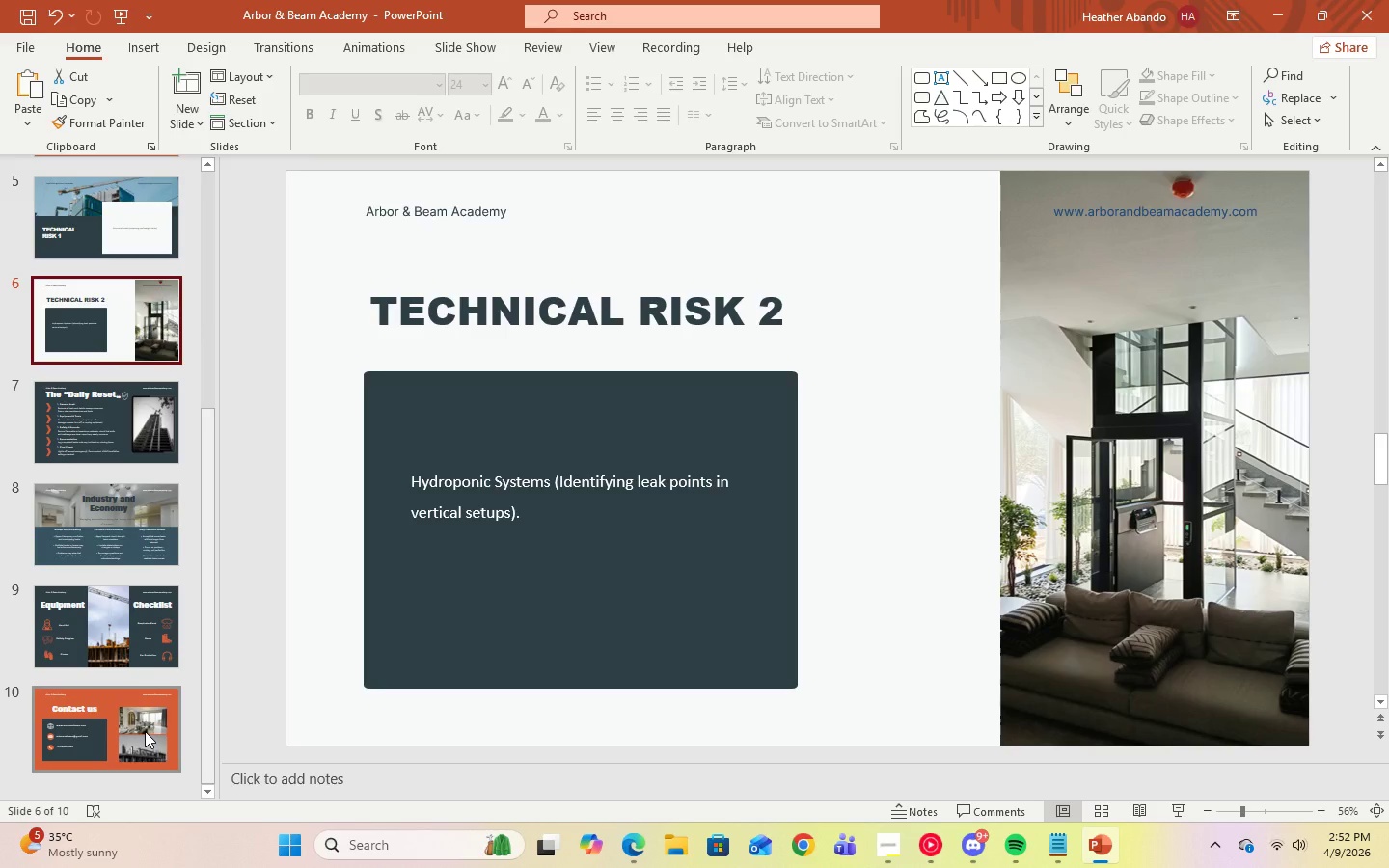 
scroll: coordinate [145, 731], scroll_direction: up, amount: 7.0
 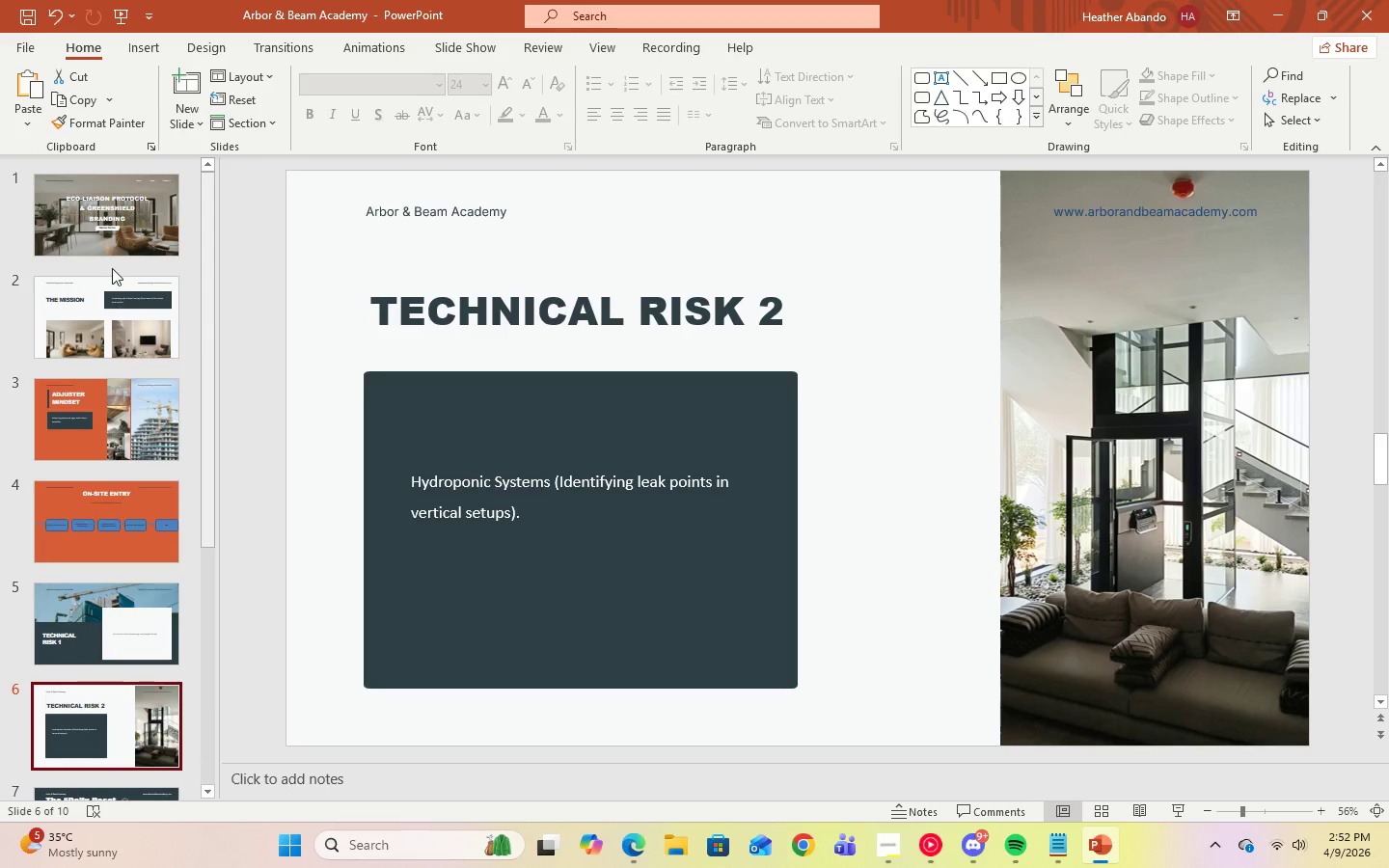 
left_click([118, 310])
 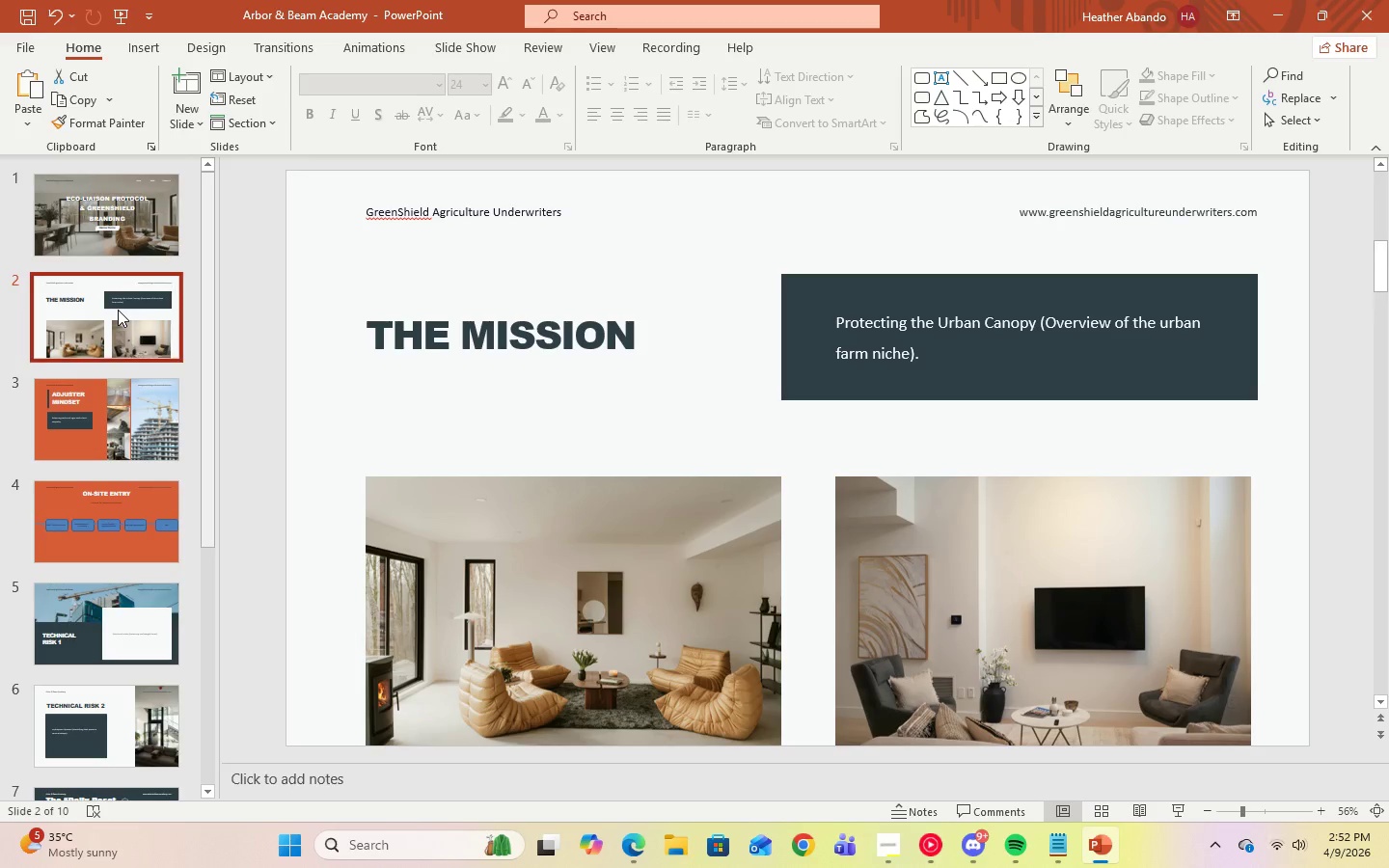 
right_click([118, 310])
 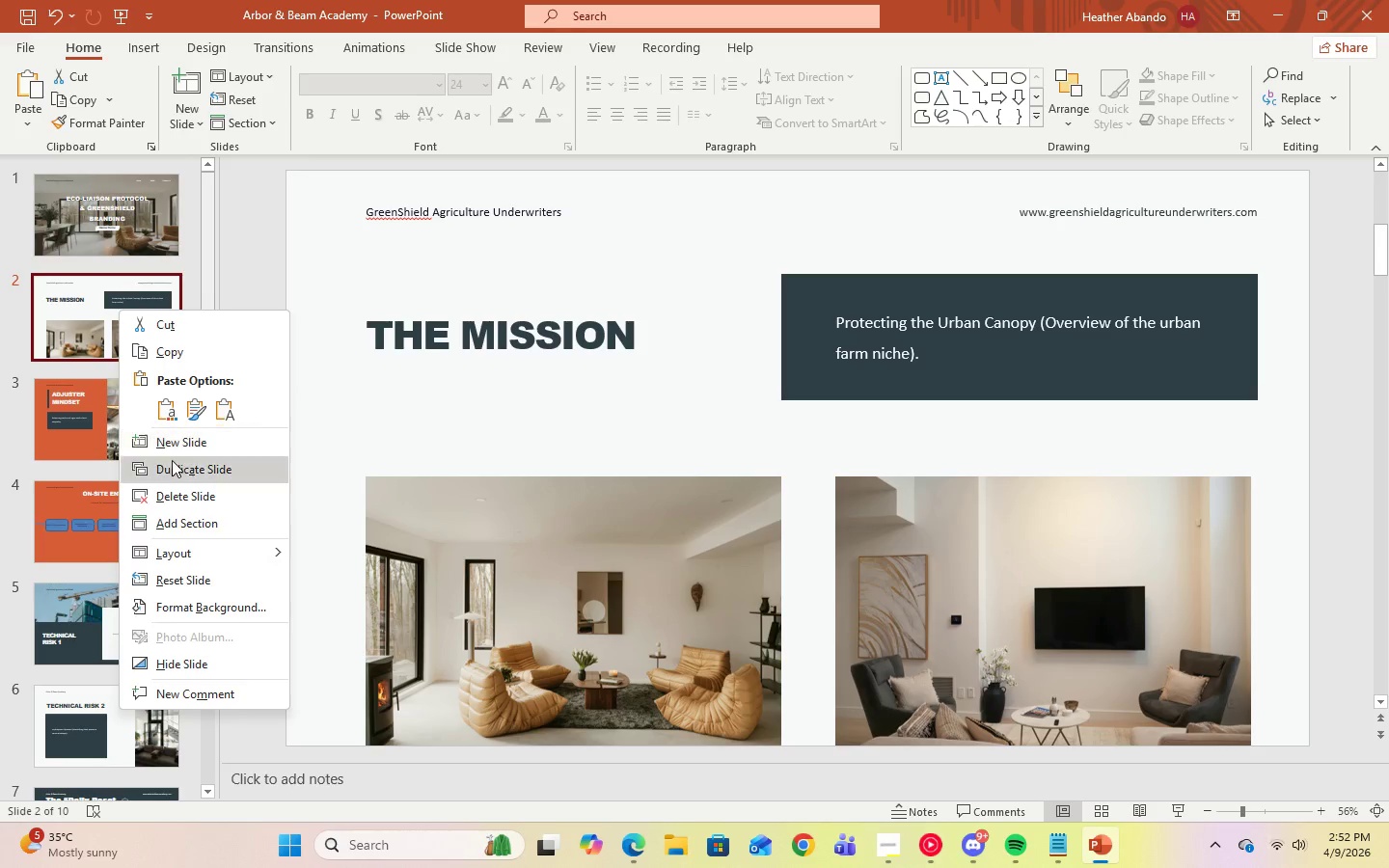 
left_click([175, 468])
 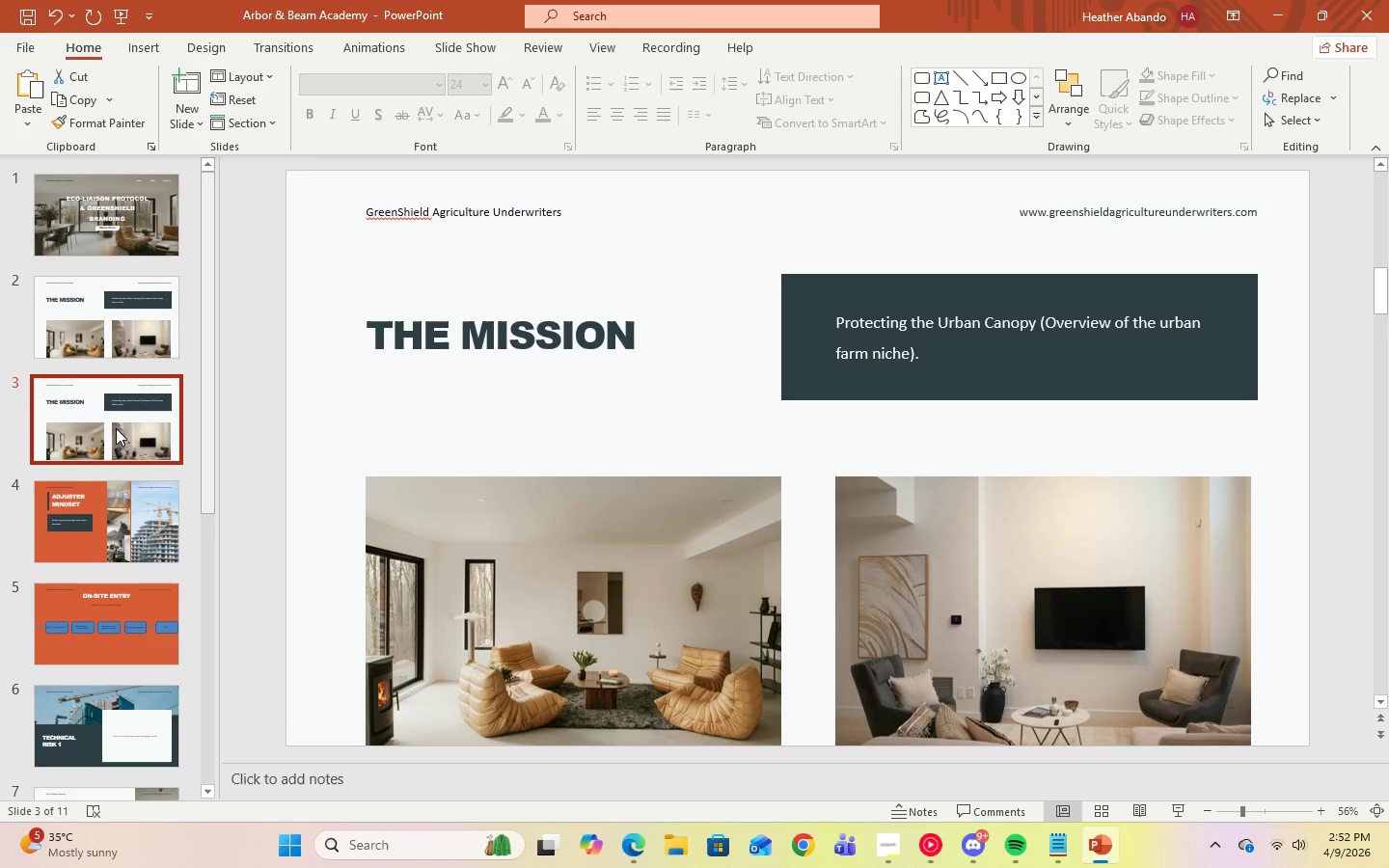 
left_click_drag(start_coordinate=[116, 428], to_coordinate=[111, 621])
 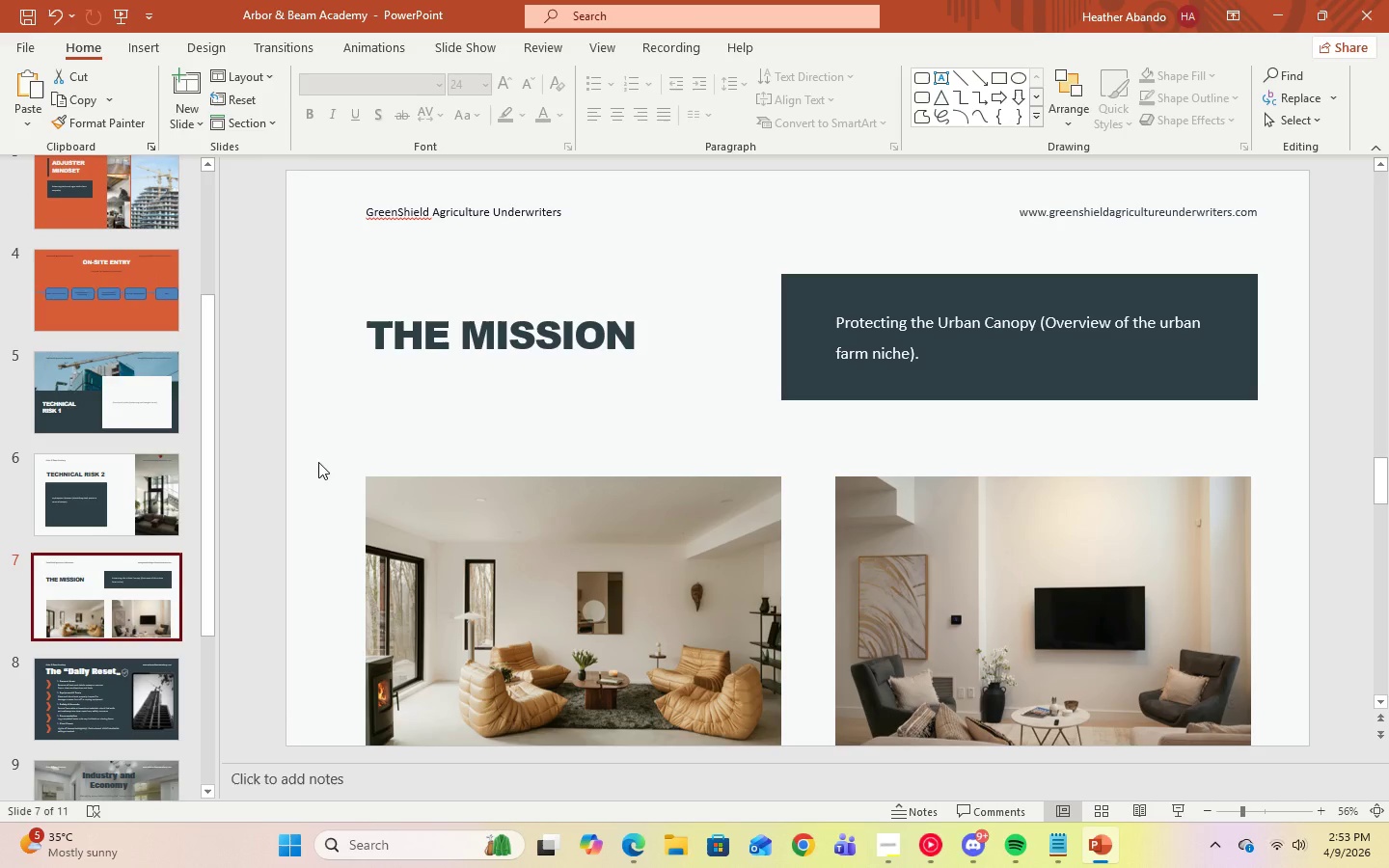 
scroll: coordinate [99, 621], scroll_direction: down, amount: 5.0
 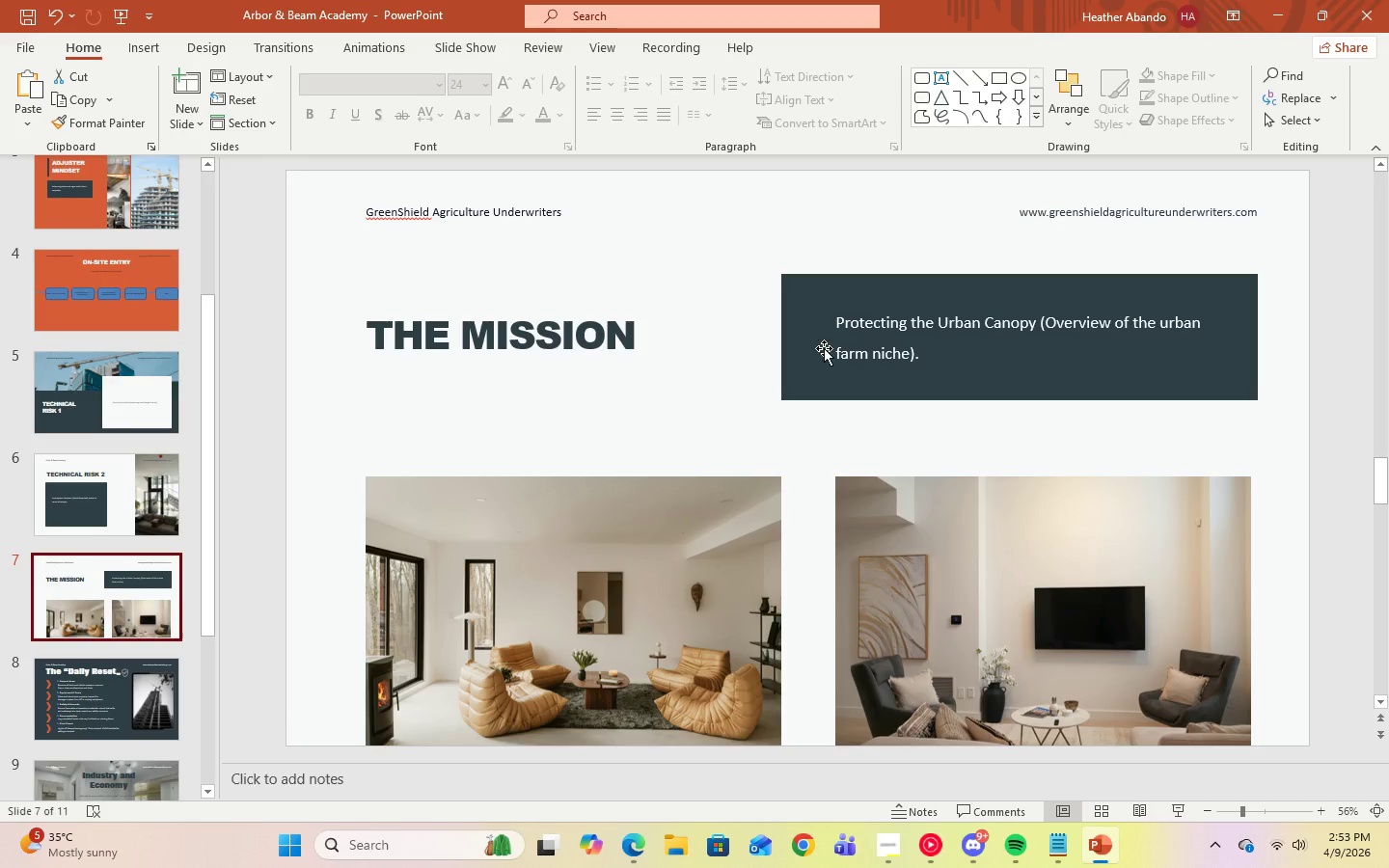 
left_click_drag(start_coordinate=[932, 360], to_coordinate=[847, 322])
 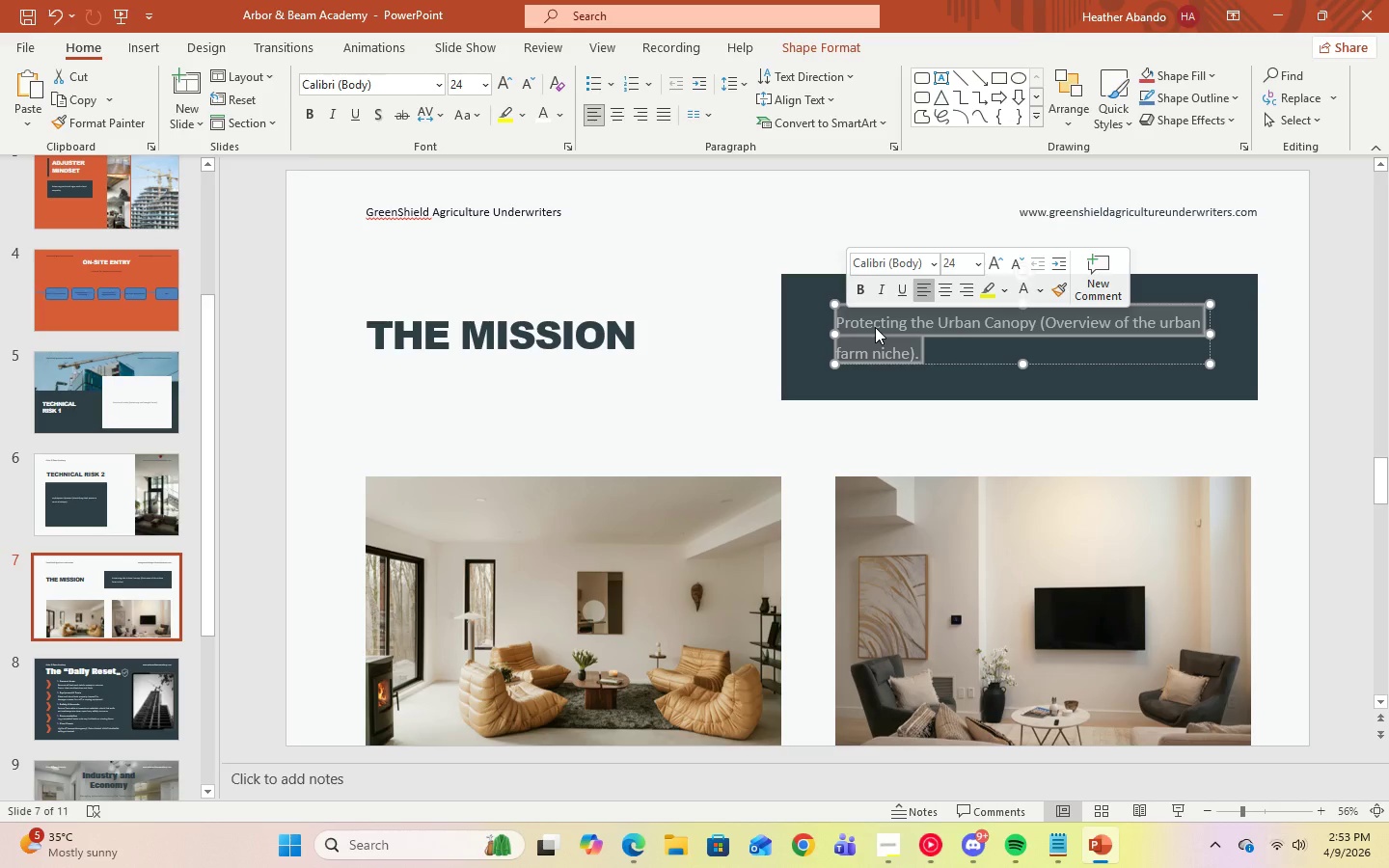 
key(Control+V)
 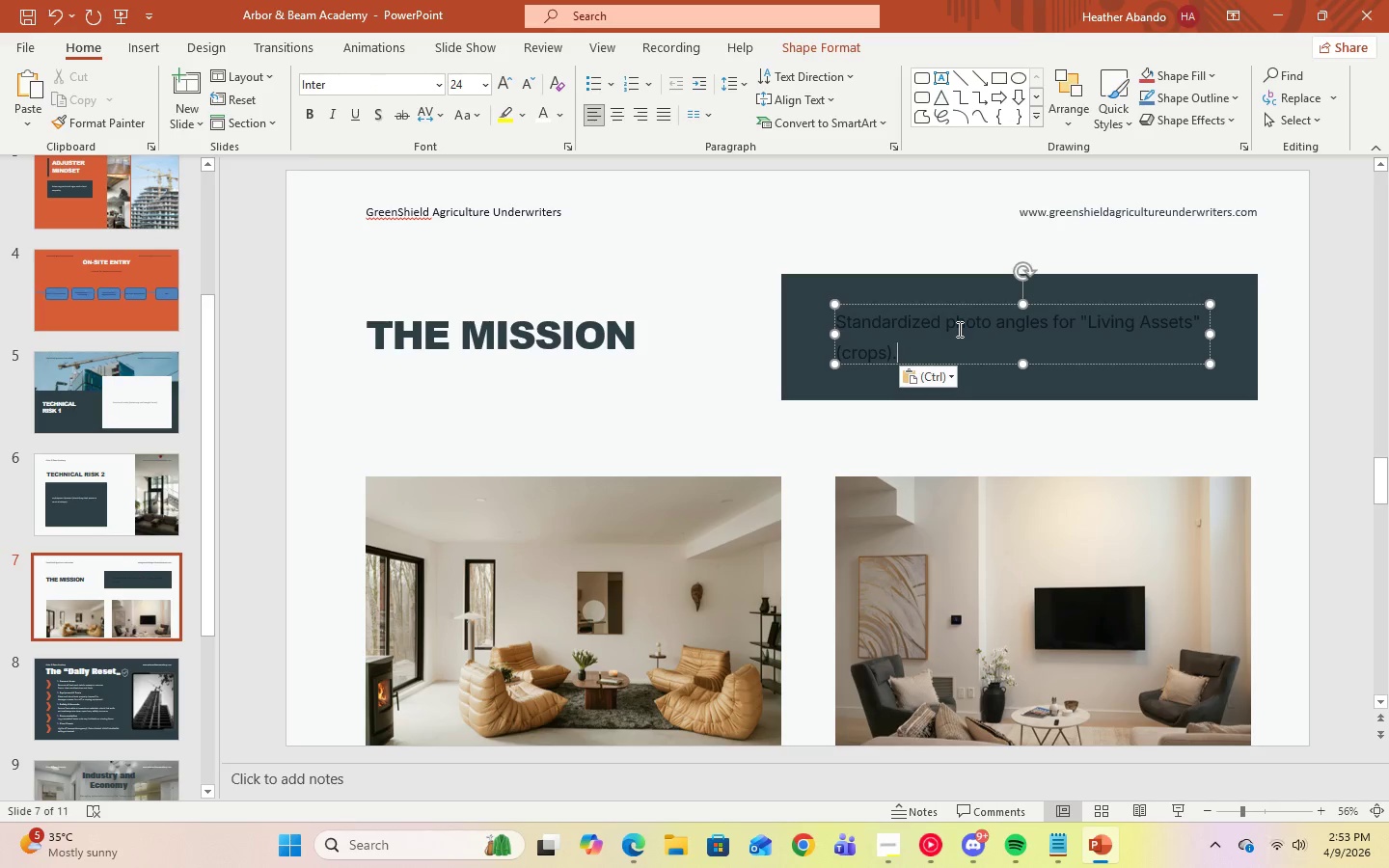 
key(Control+A)
 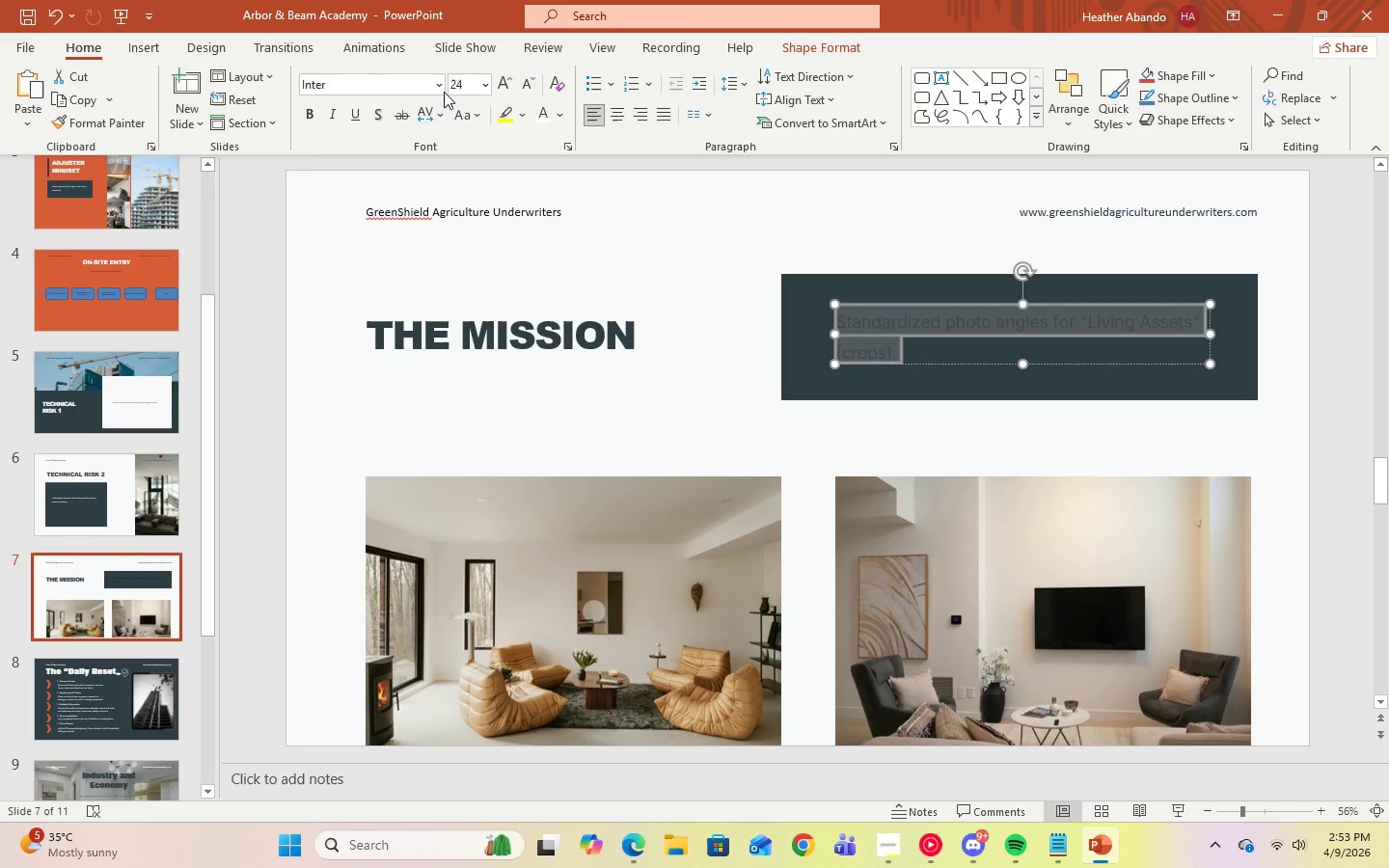 
left_click([443, 92])
 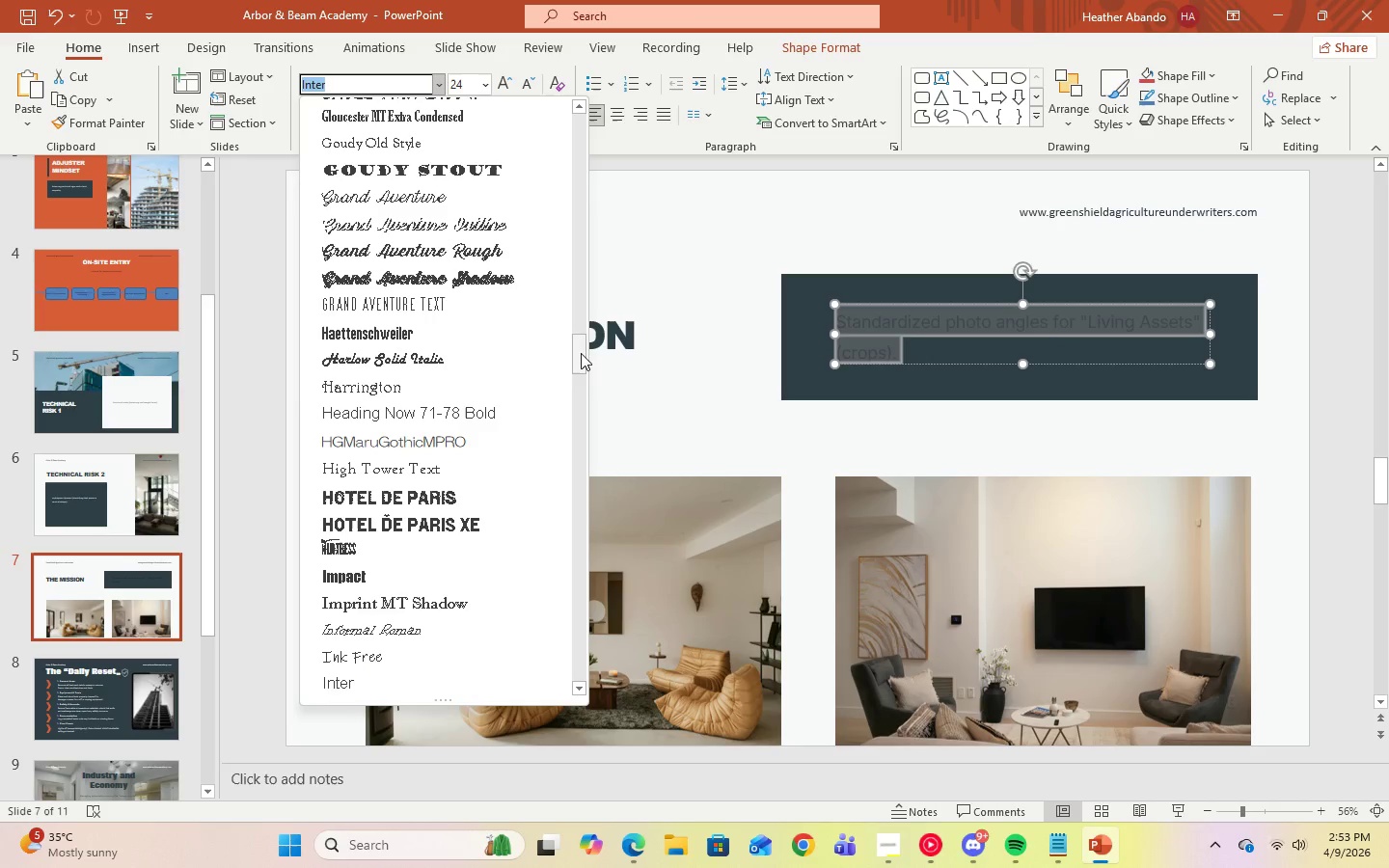 
left_click_drag(start_coordinate=[579, 360], to_coordinate=[580, 115])
 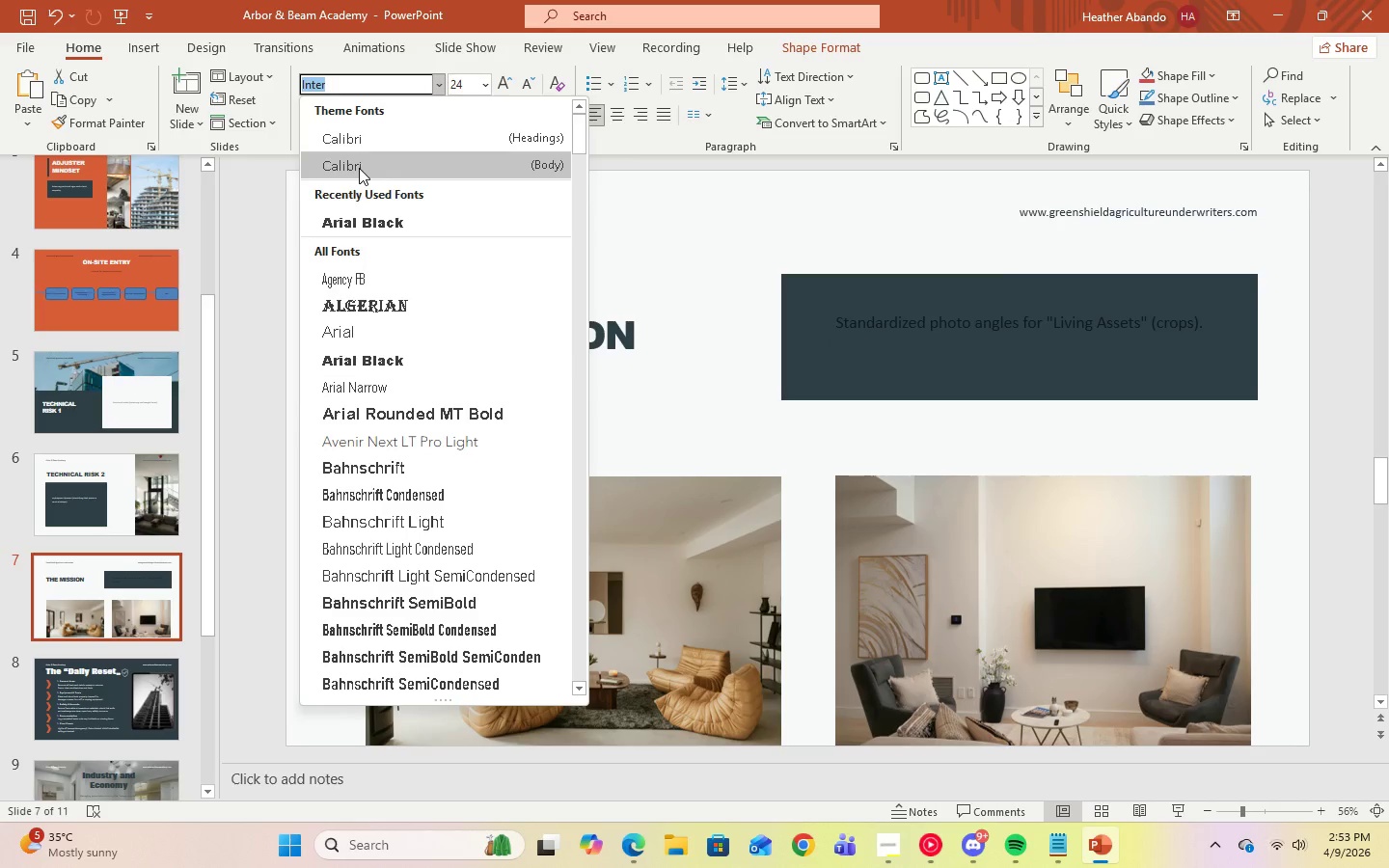 
left_click([359, 168])
 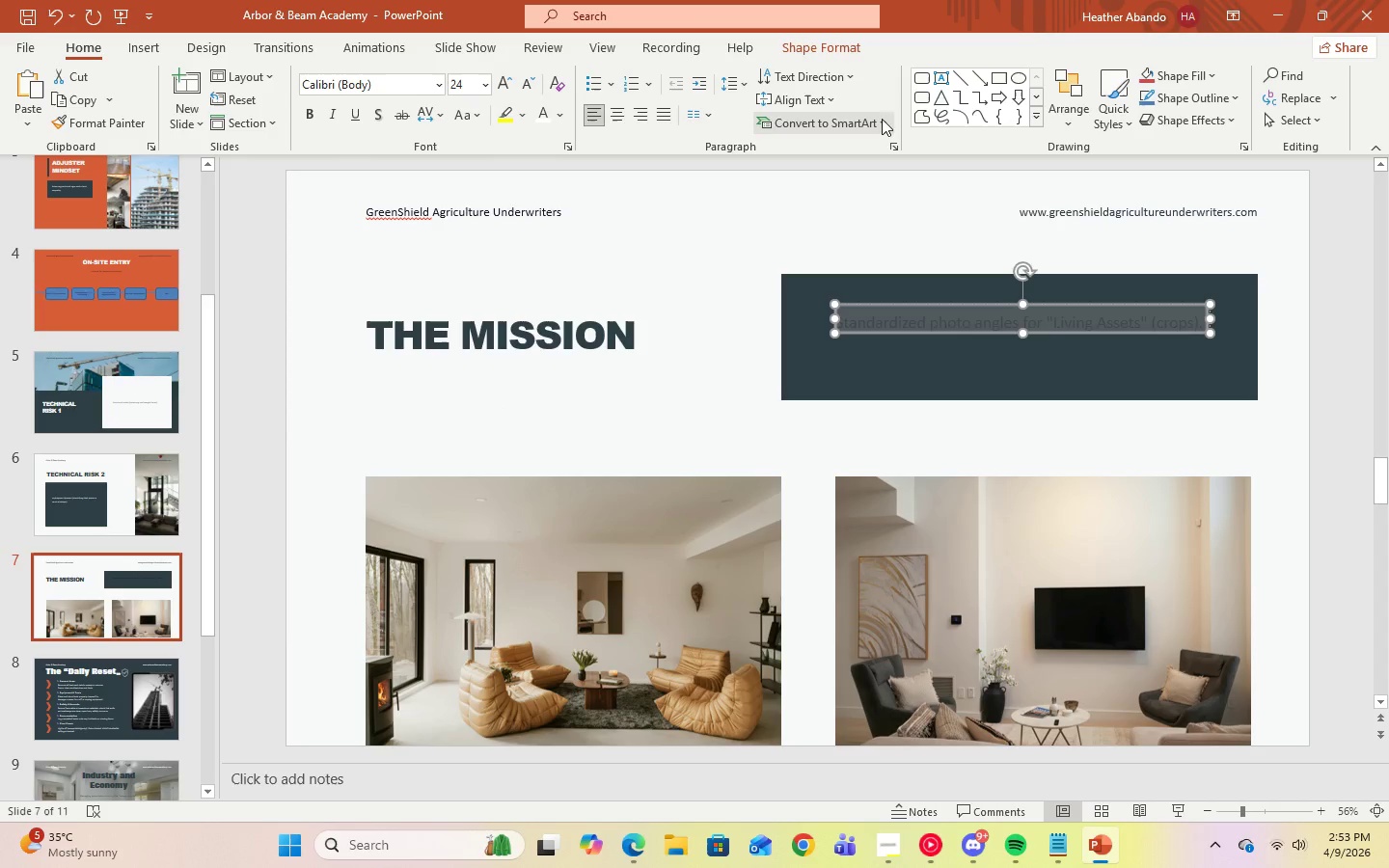 
left_click([745, 80])
 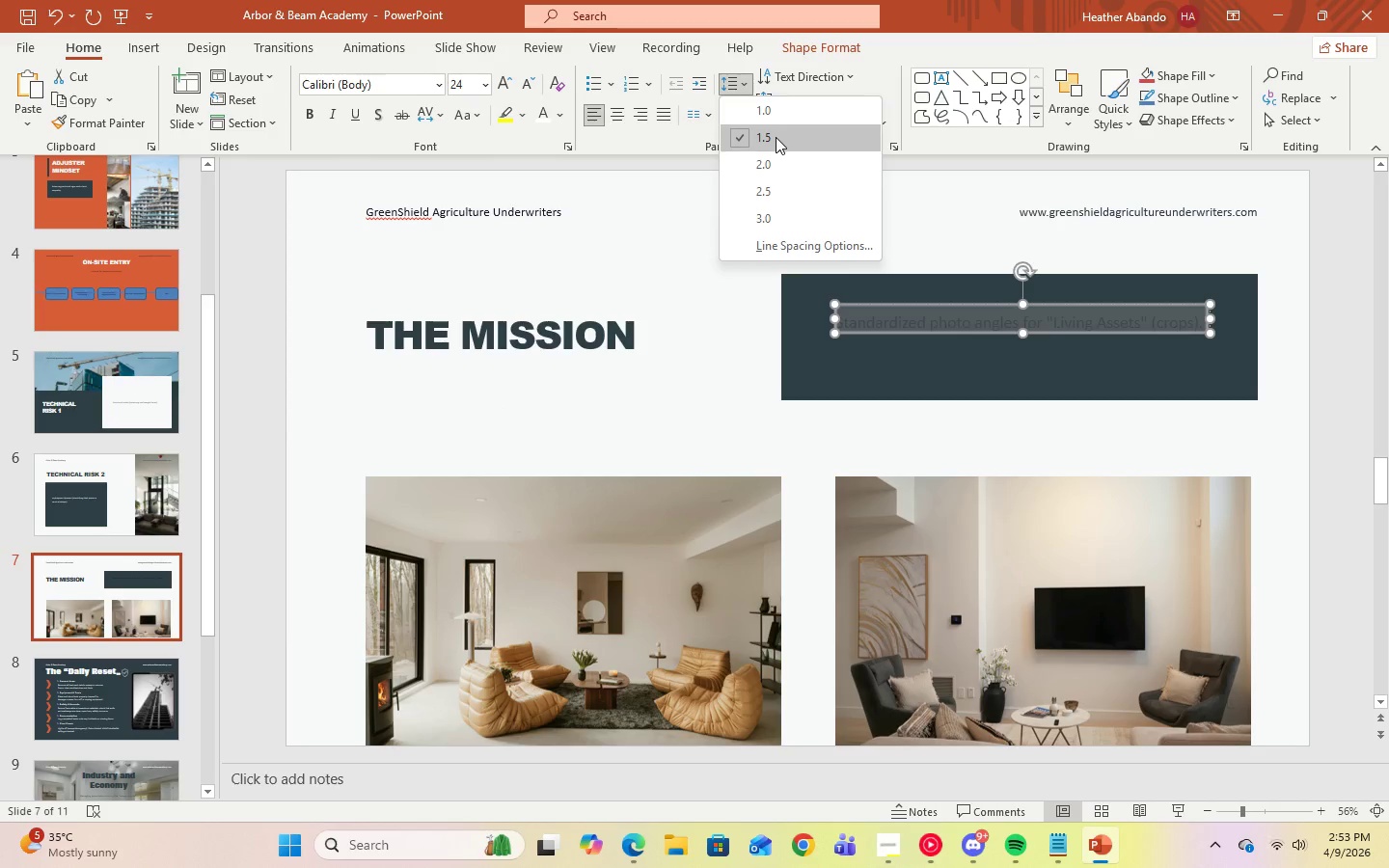 
left_click([776, 137])
 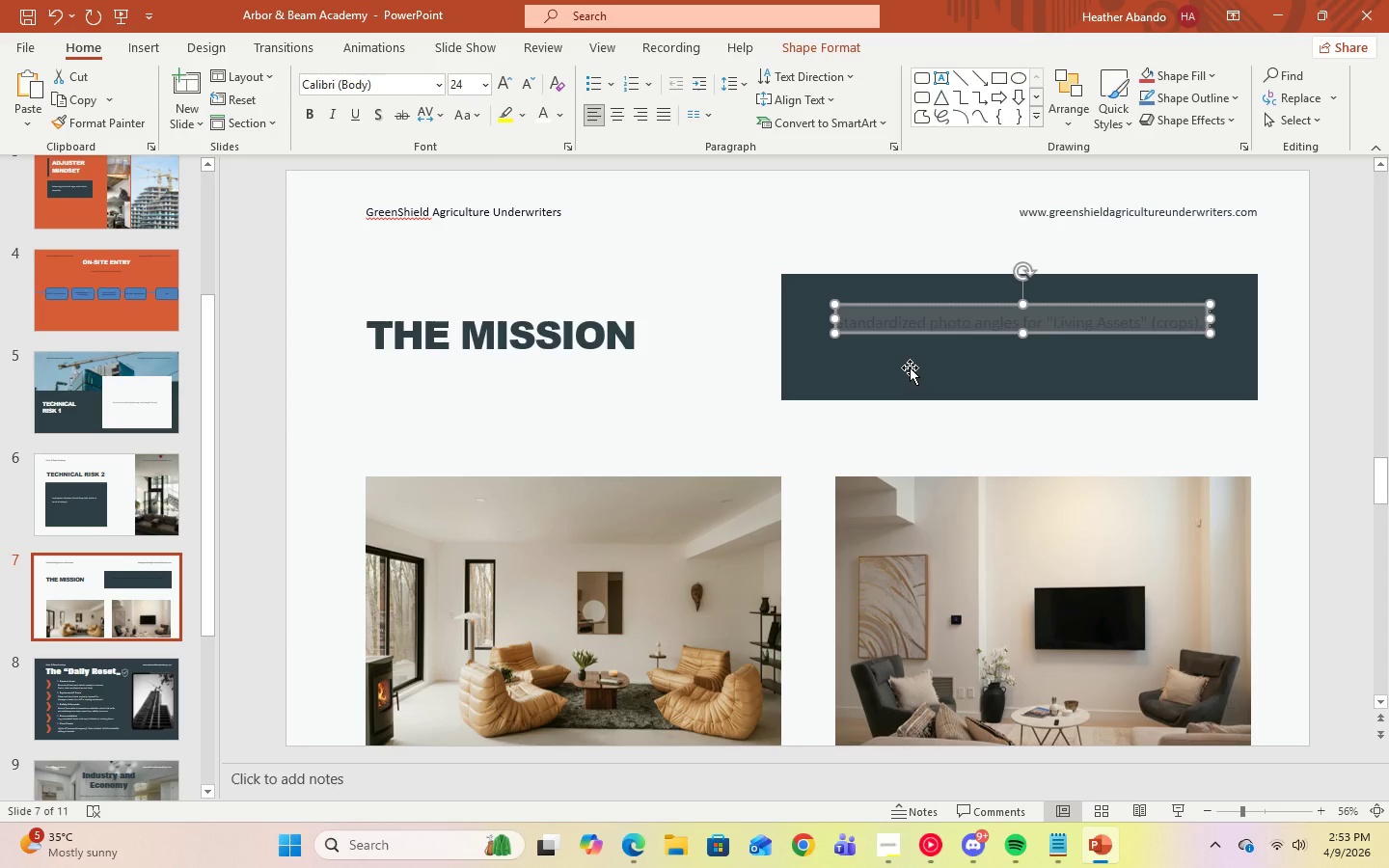 
left_click([910, 367])
 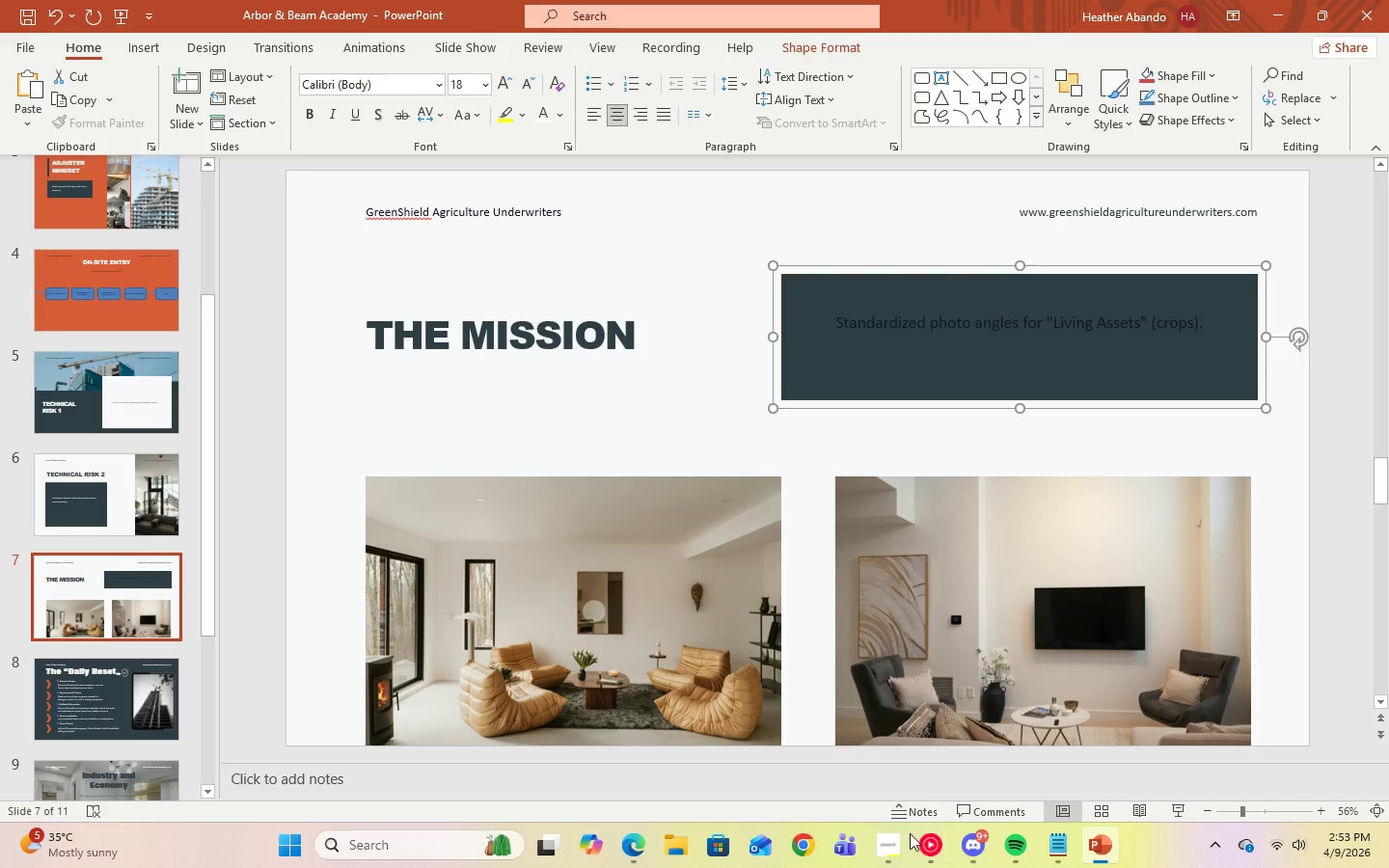 
left_click([883, 847])